 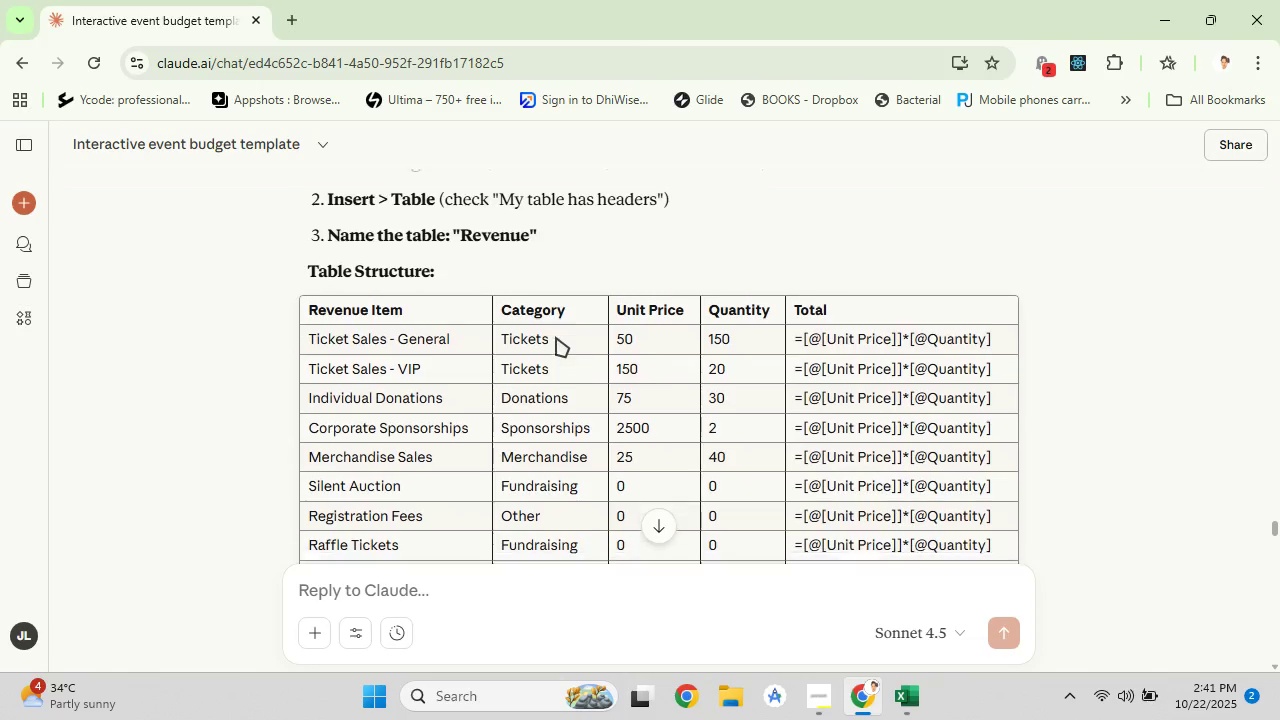 
scroll: coordinate [556, 337], scroll_direction: up, amount: 2.0
 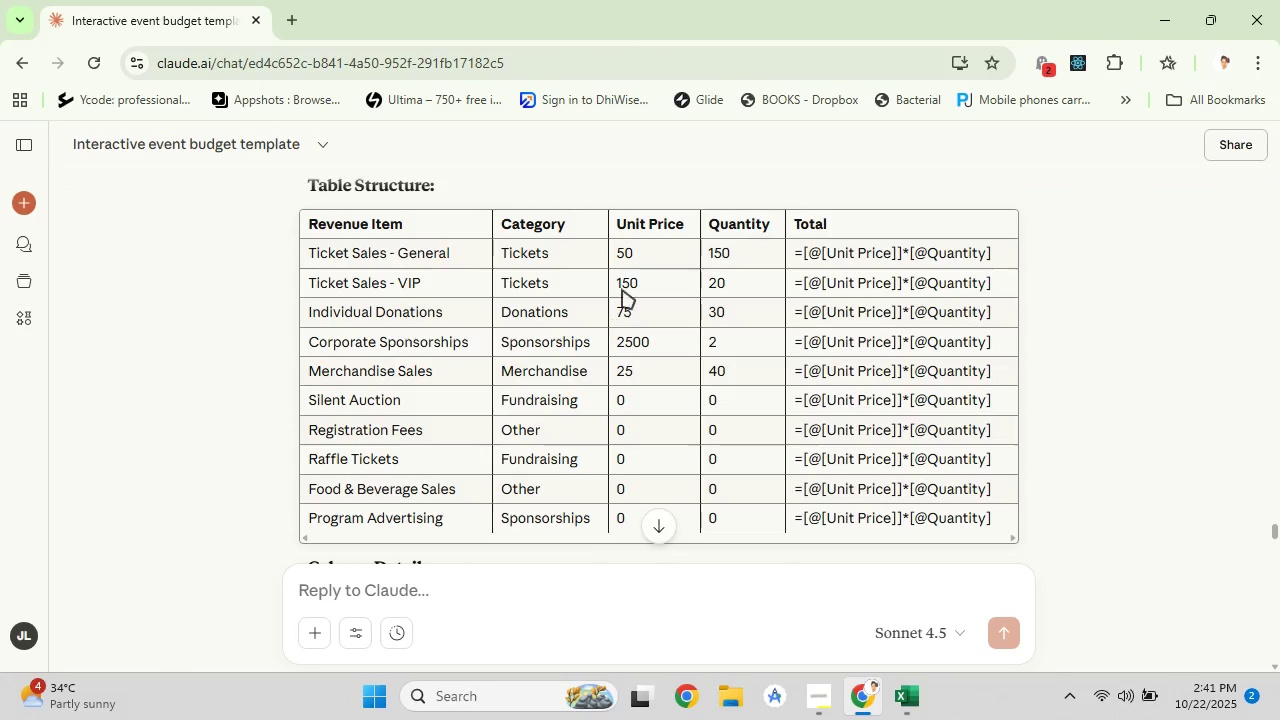 
scroll: coordinate [610, 268], scroll_direction: down, amount: 8.0
 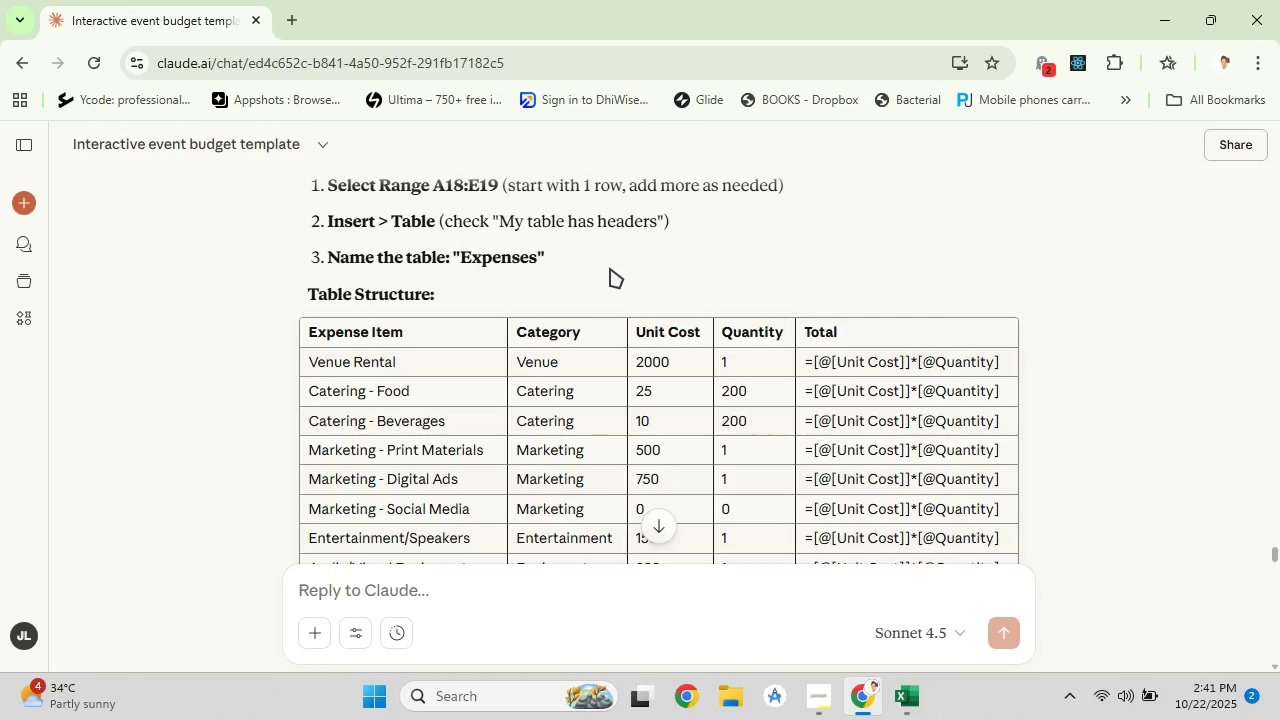 
scroll: coordinate [610, 268], scroll_direction: up, amount: 4.0
 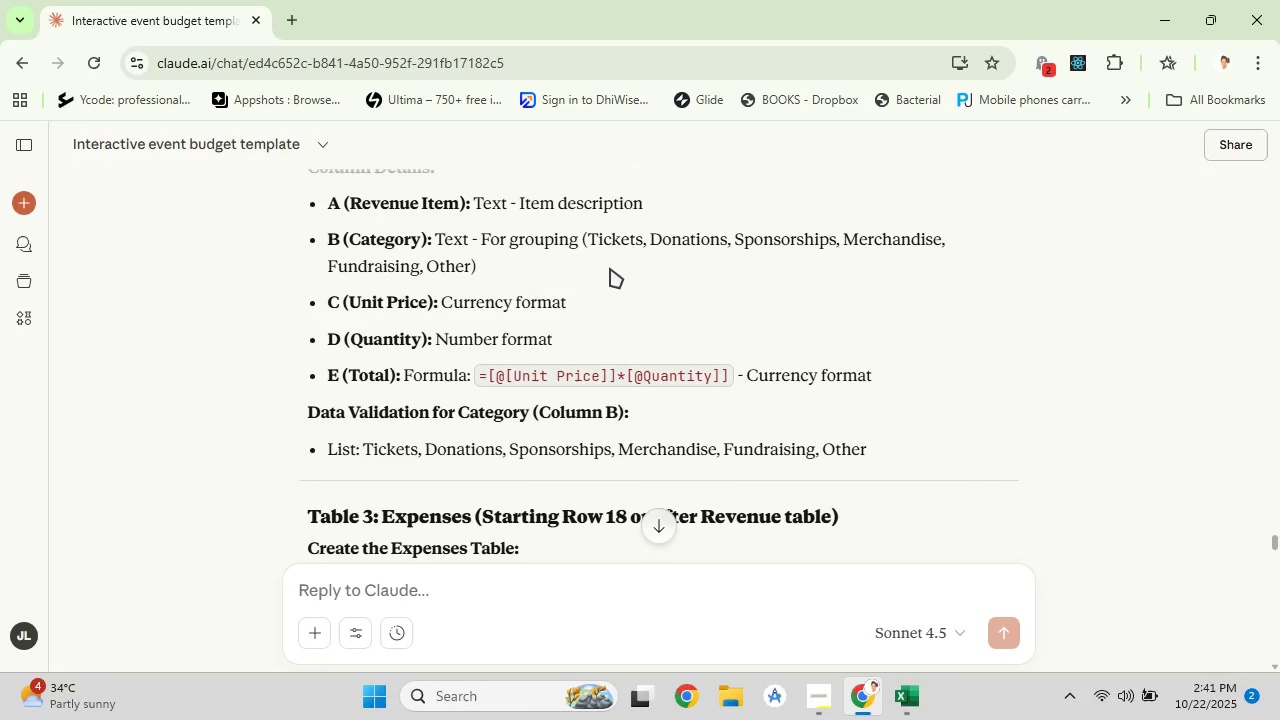 
scroll: coordinate [610, 268], scroll_direction: down, amount: 2.0
 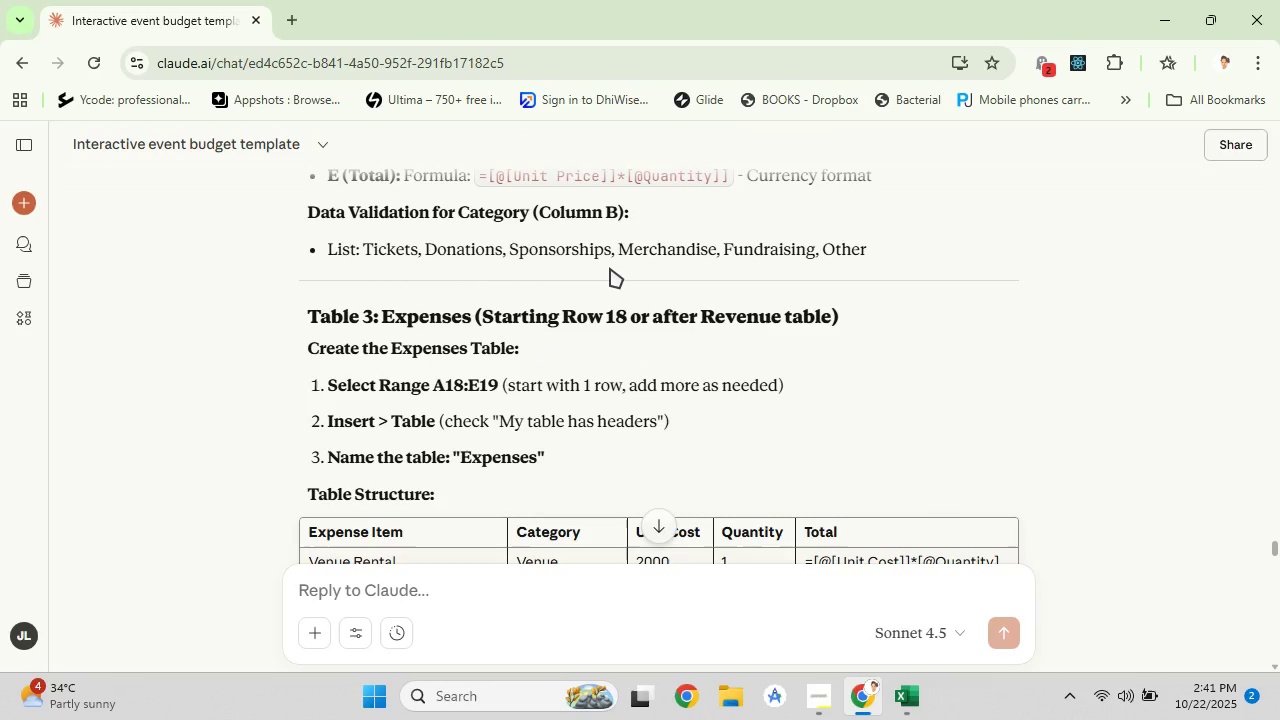 
scroll: coordinate [610, 268], scroll_direction: up, amount: 5.0
 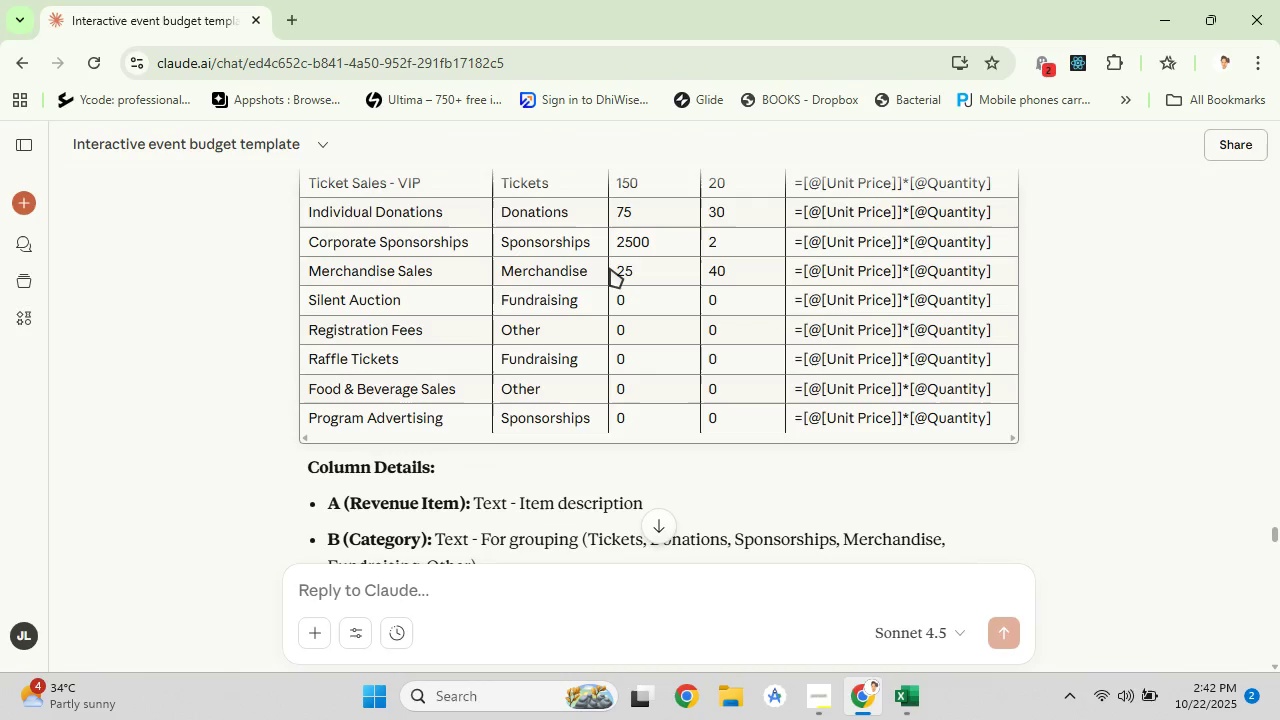 
scroll: coordinate [610, 268], scroll_direction: down, amount: 2.0
 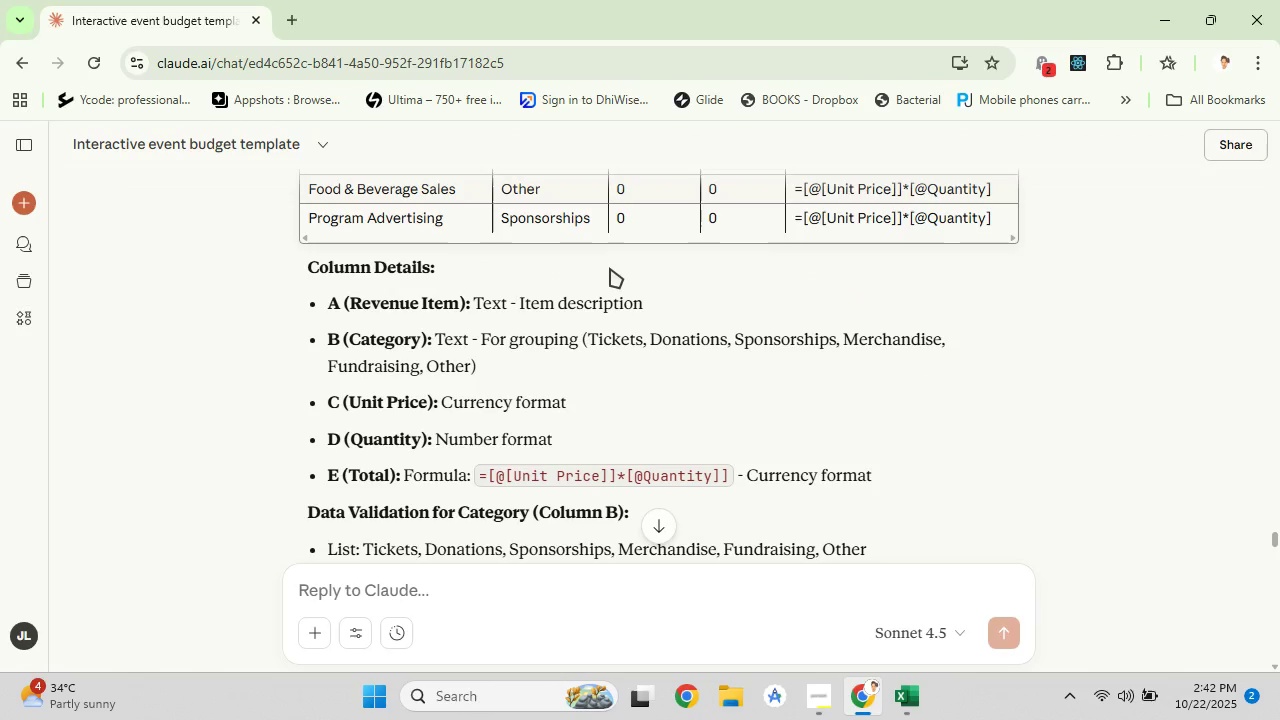 
scroll: coordinate [610, 268], scroll_direction: up, amount: 2.0
 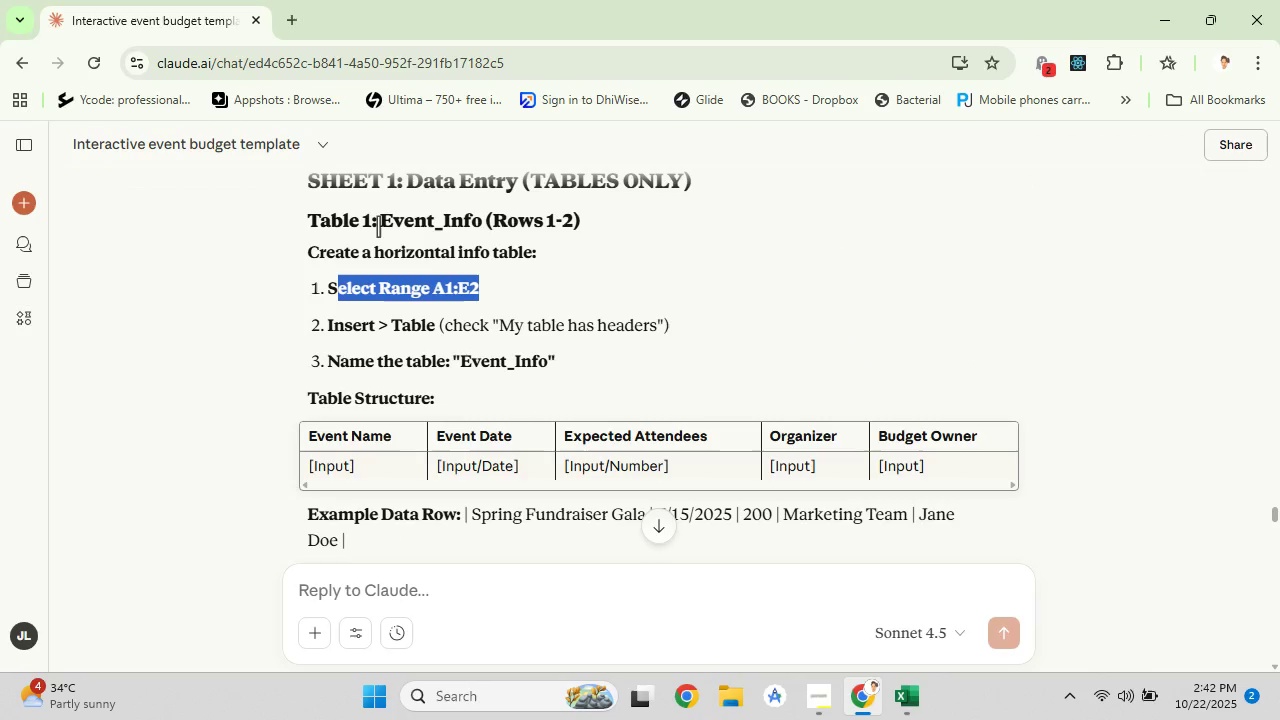 
wait(5.31)
 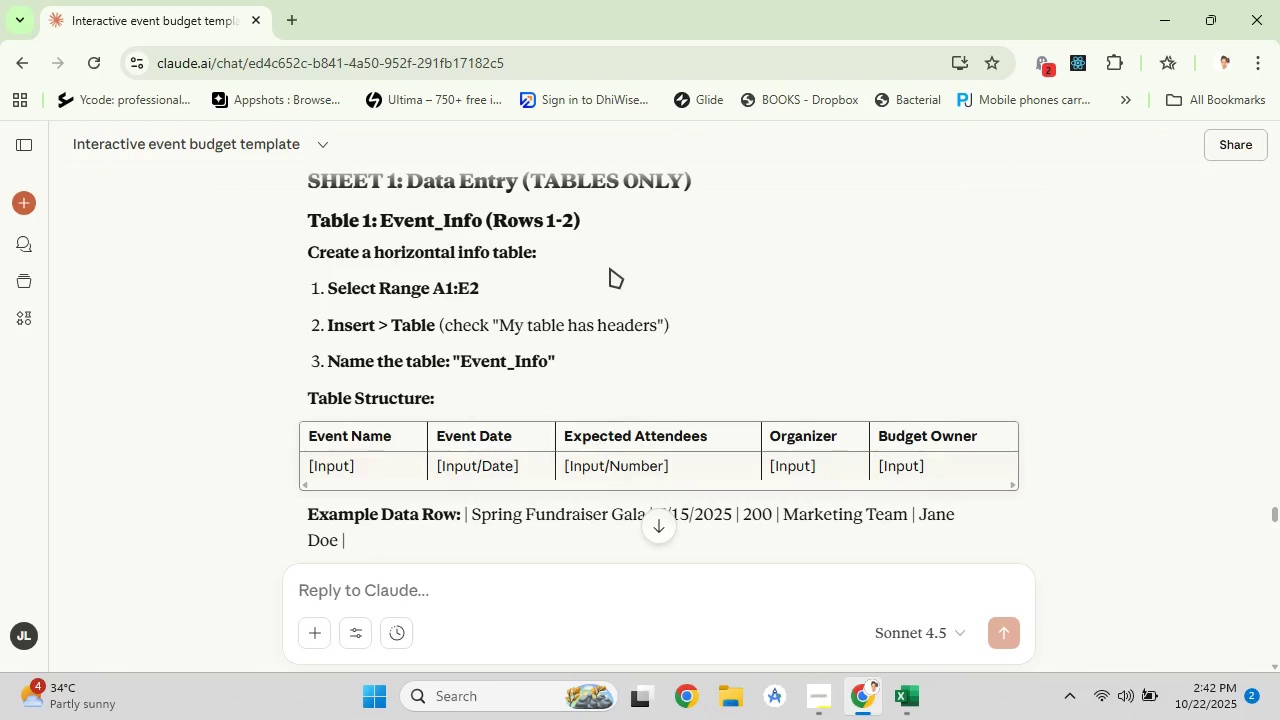 
right_click([475, 227])
 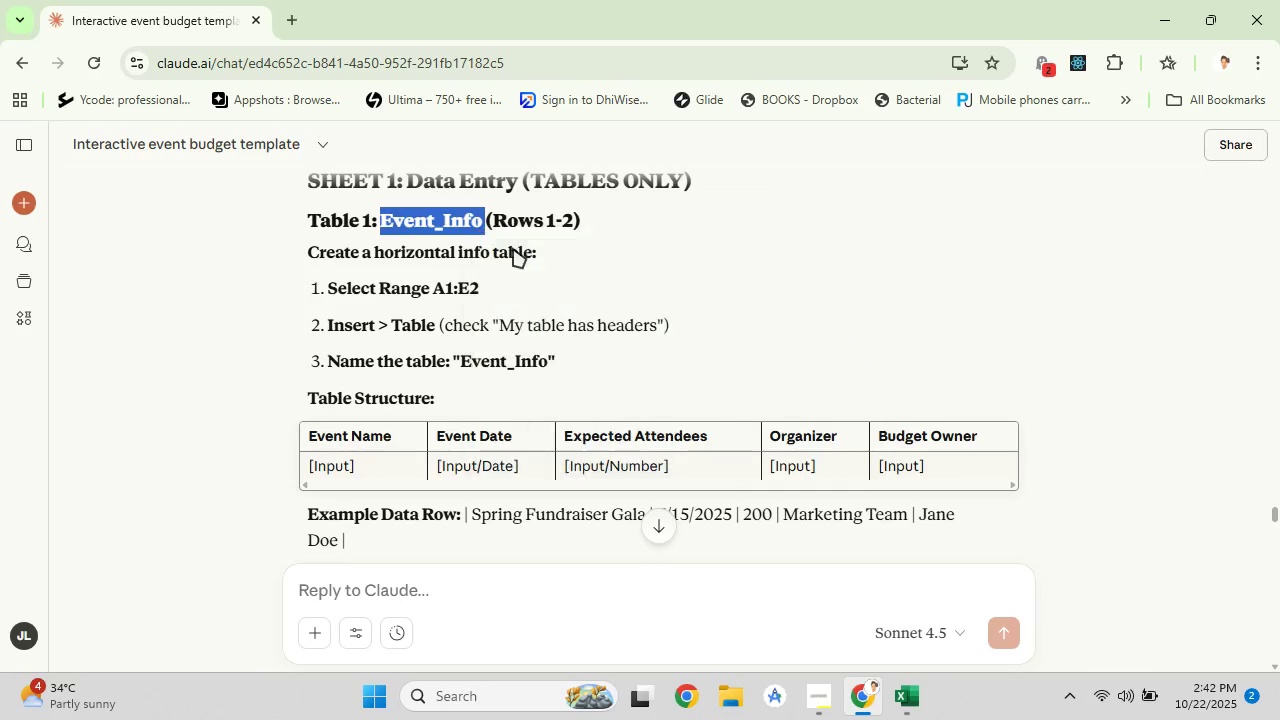 
left_click([513, 248])
 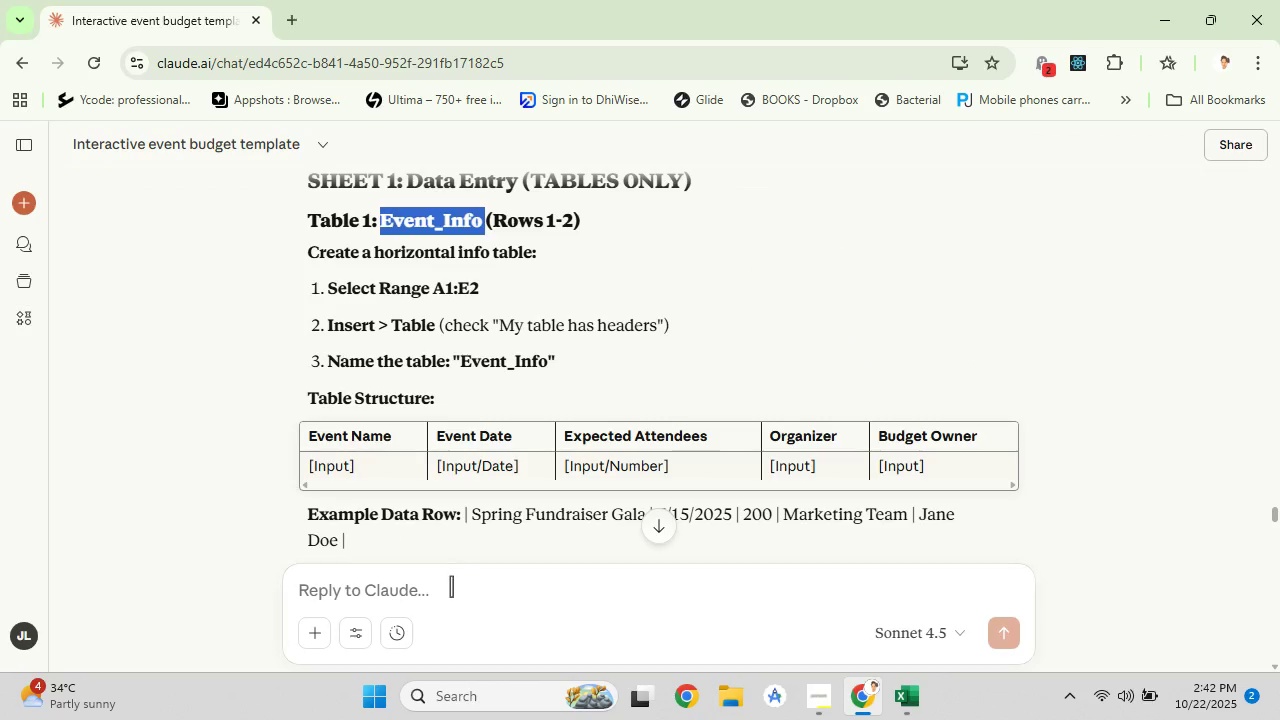 
left_click([451, 586])
 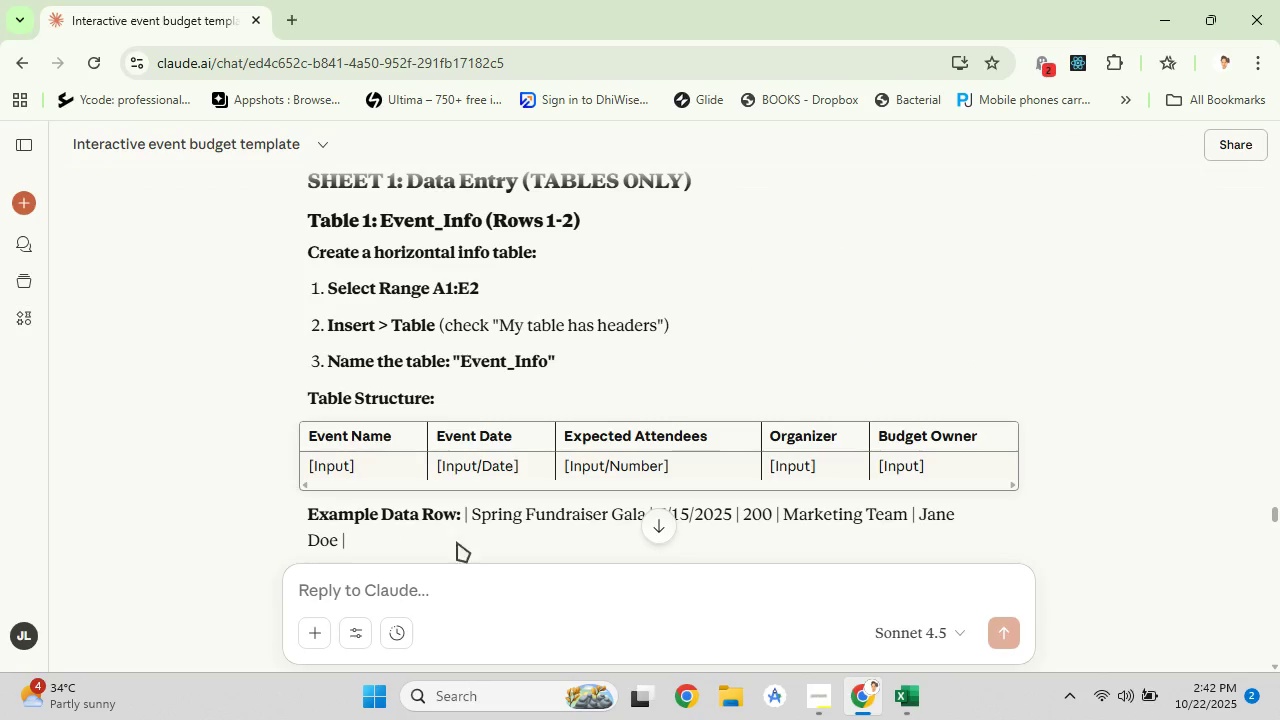 
scroll: coordinate [610, 375], scroll_direction: down, amount: 4.0
 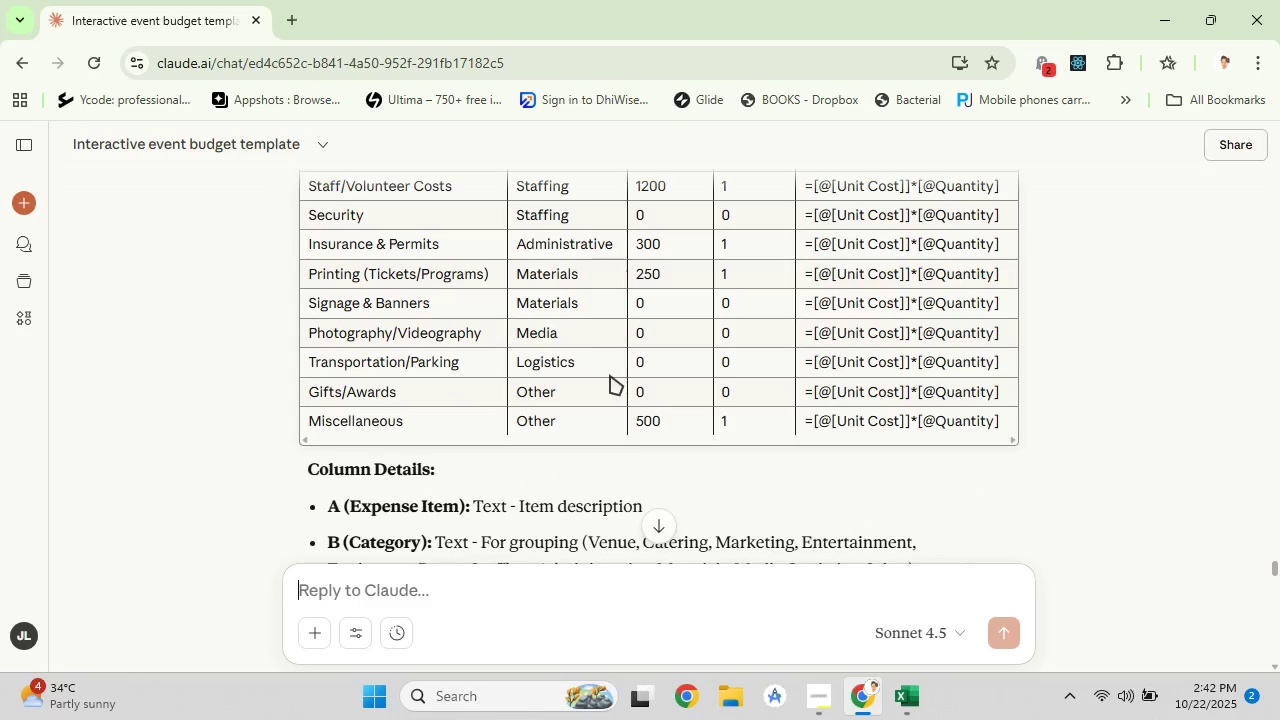 
scroll: coordinate [610, 375], scroll_direction: up, amount: 4.0
 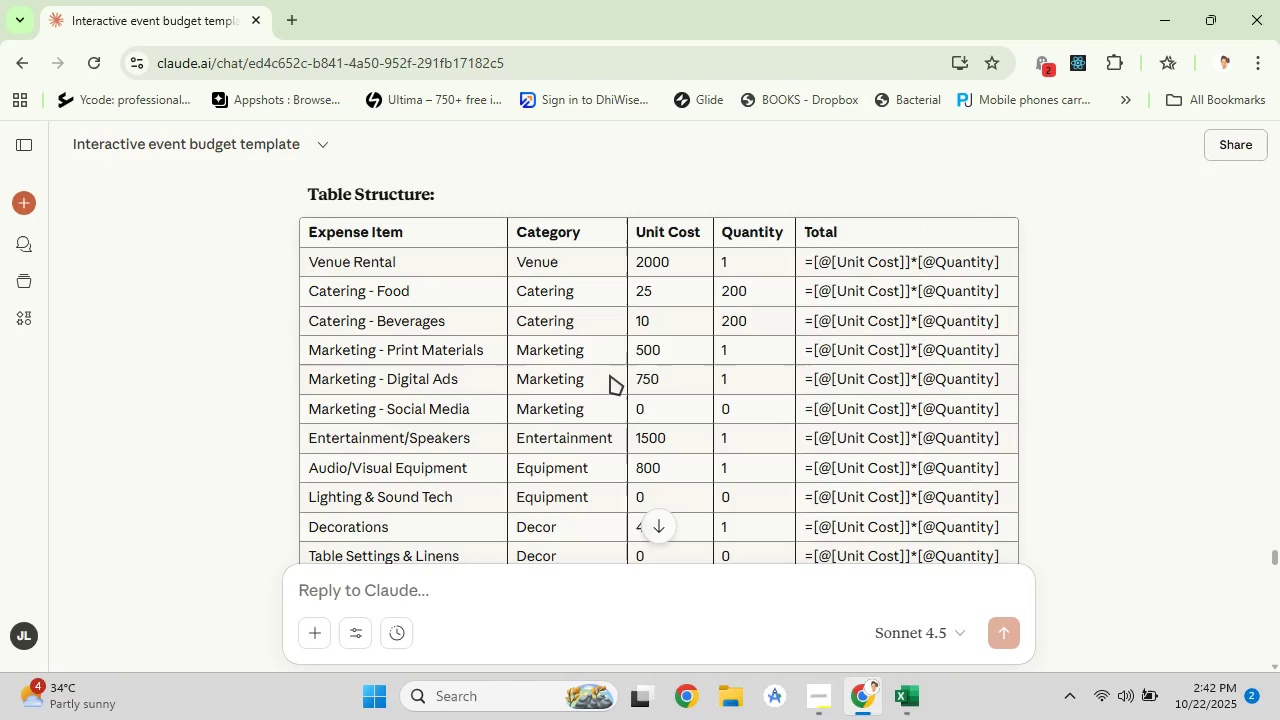 
scroll: coordinate [610, 375], scroll_direction: down, amount: 7.0
 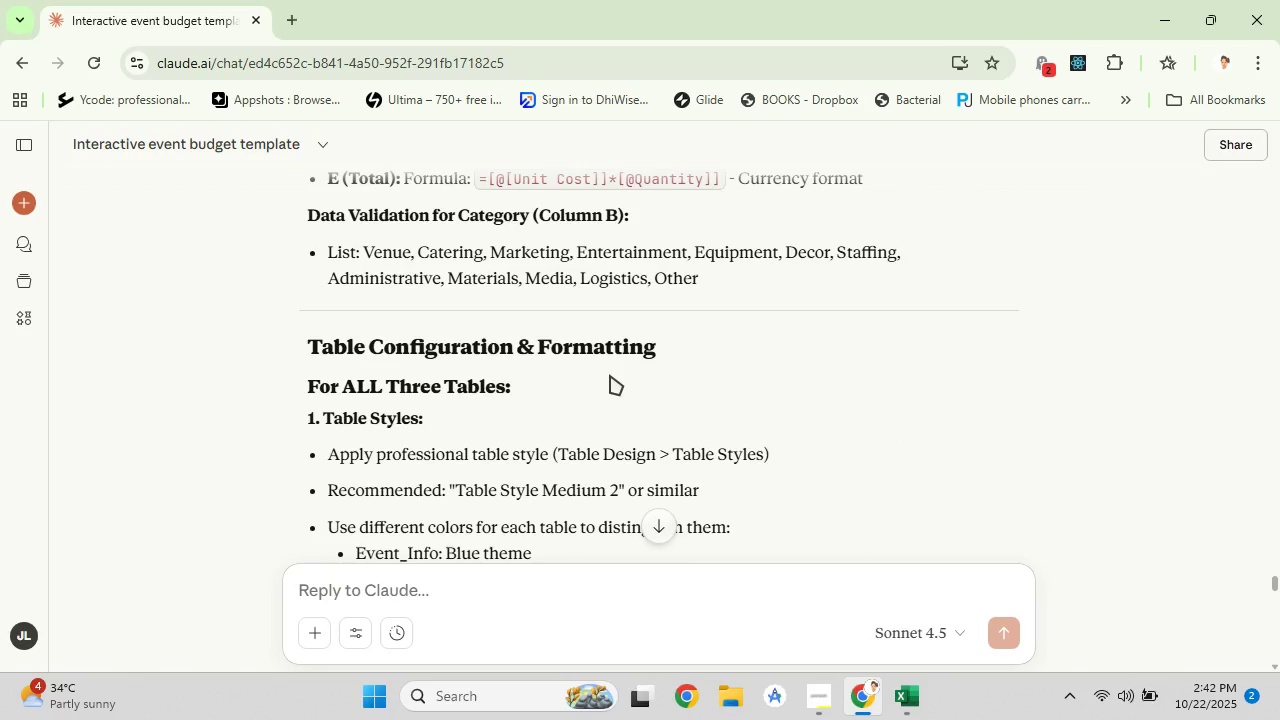 
left_click([889, 701])
 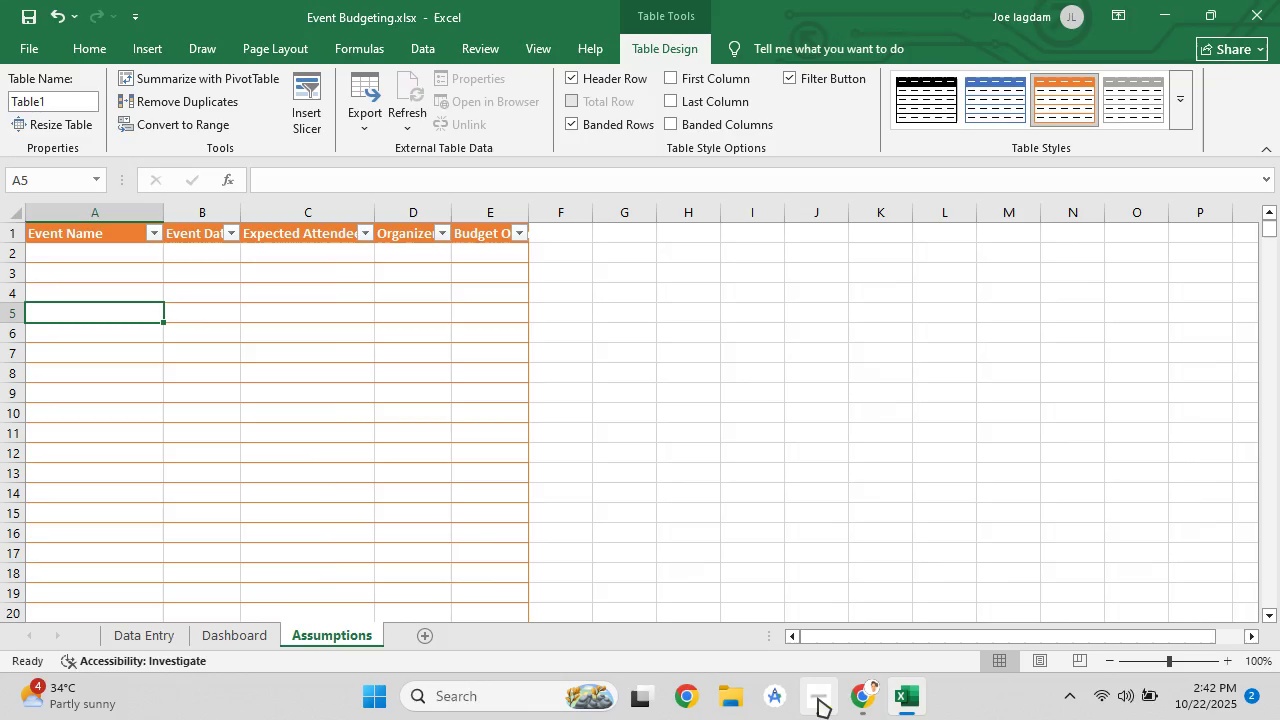 
left_click([818, 698])